 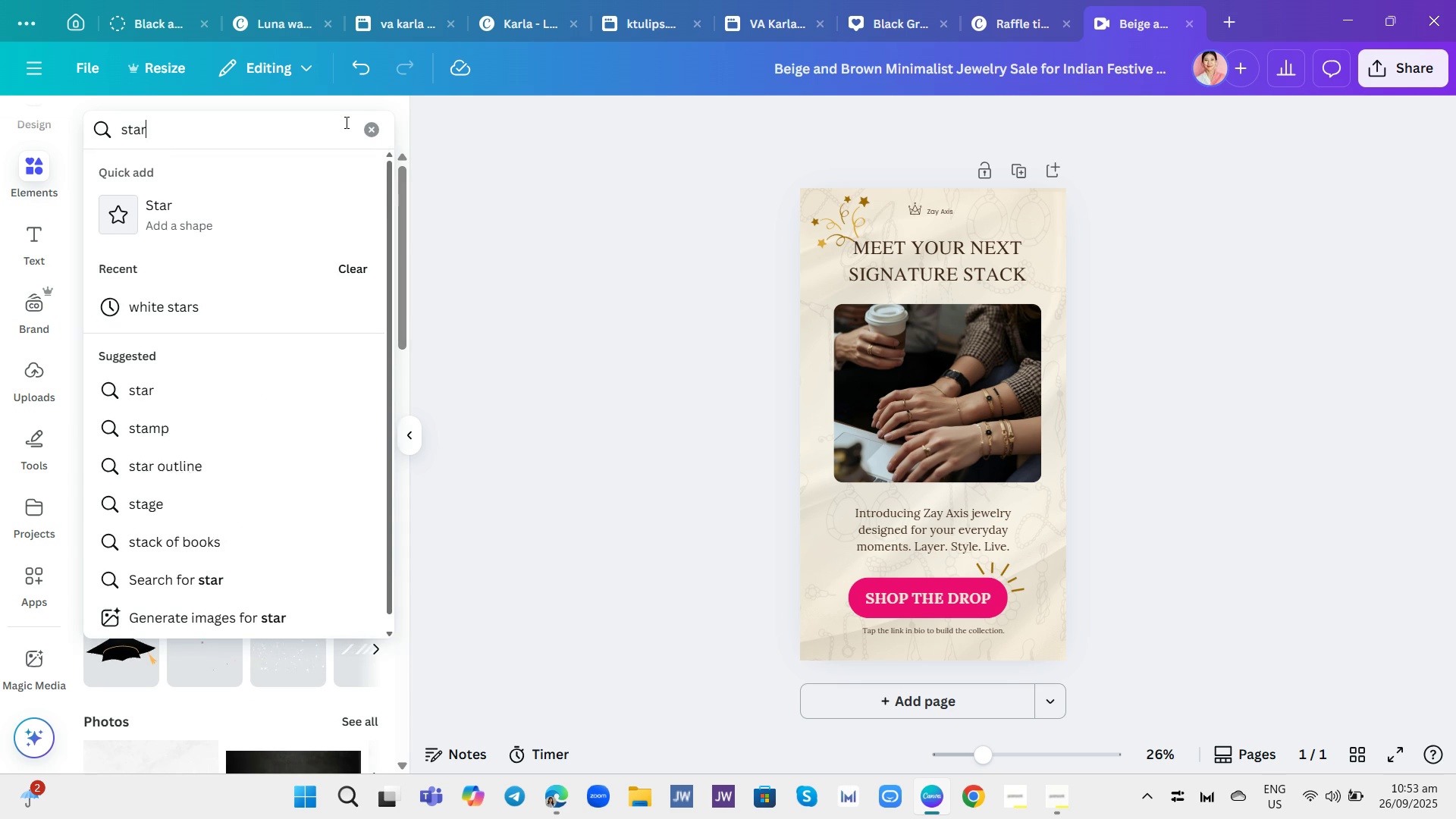 
key(Enter)
 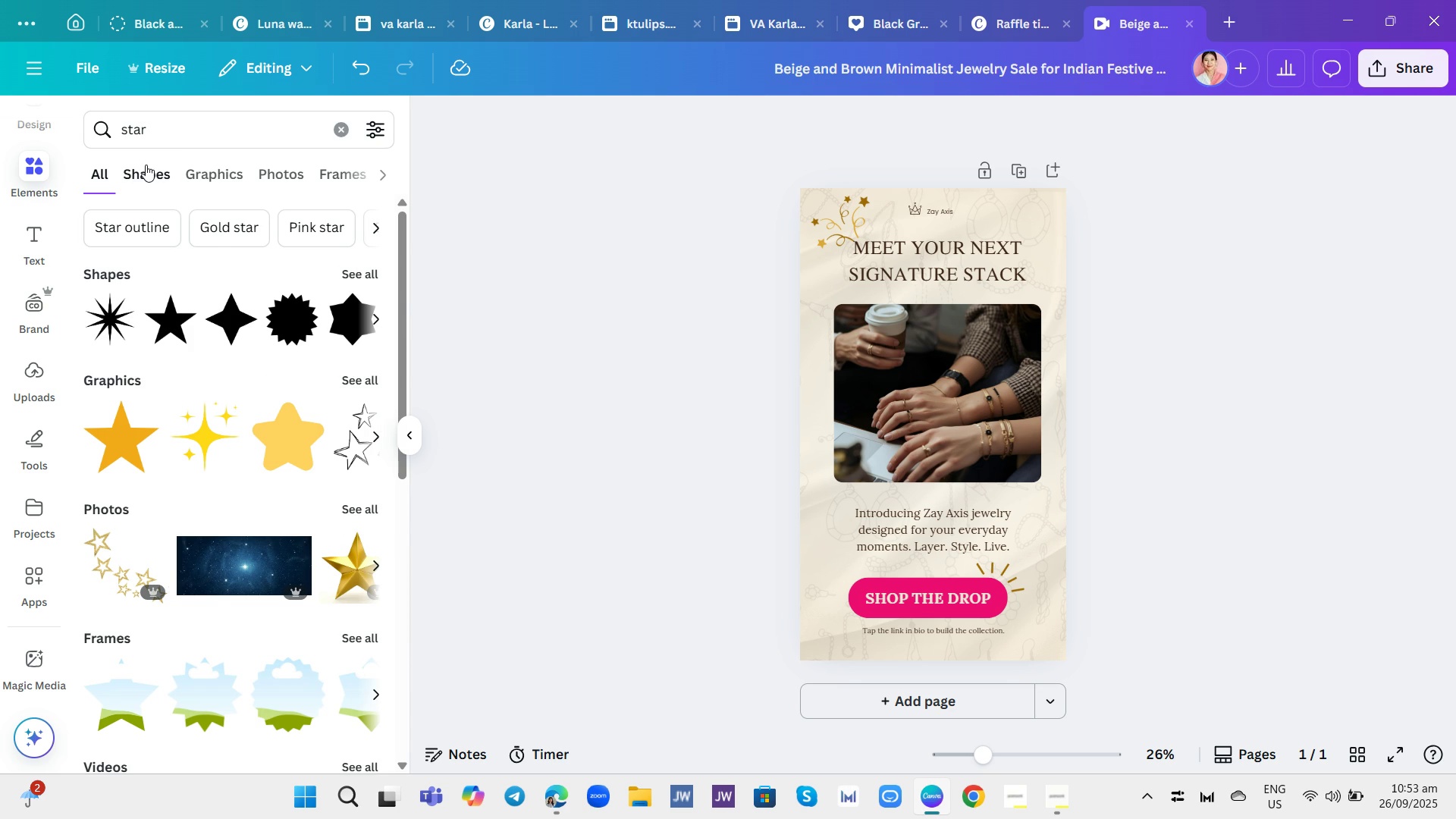 
left_click([196, 172])
 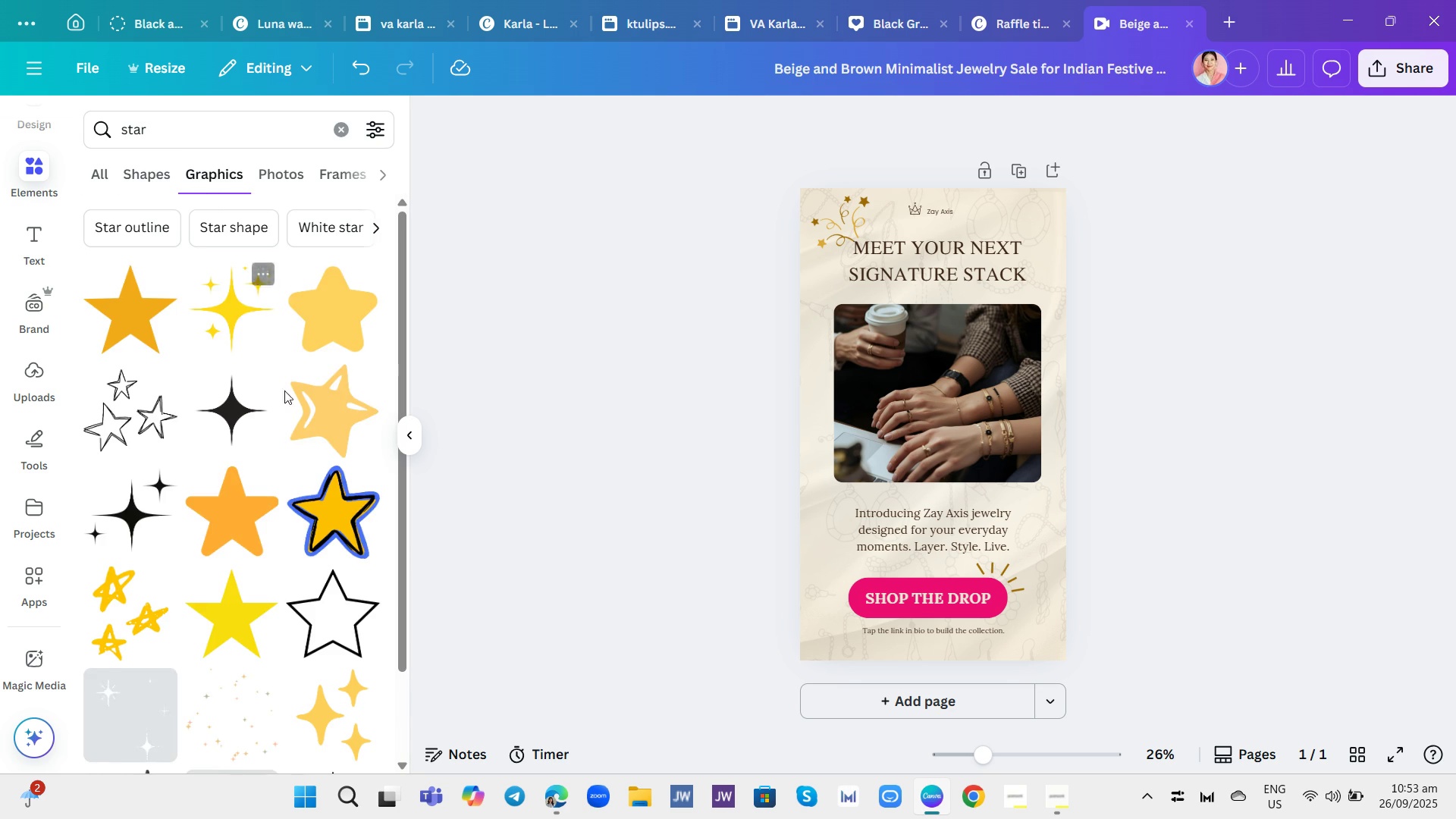 
scroll: coordinate [327, 422], scroll_direction: down, amount: 12.0
 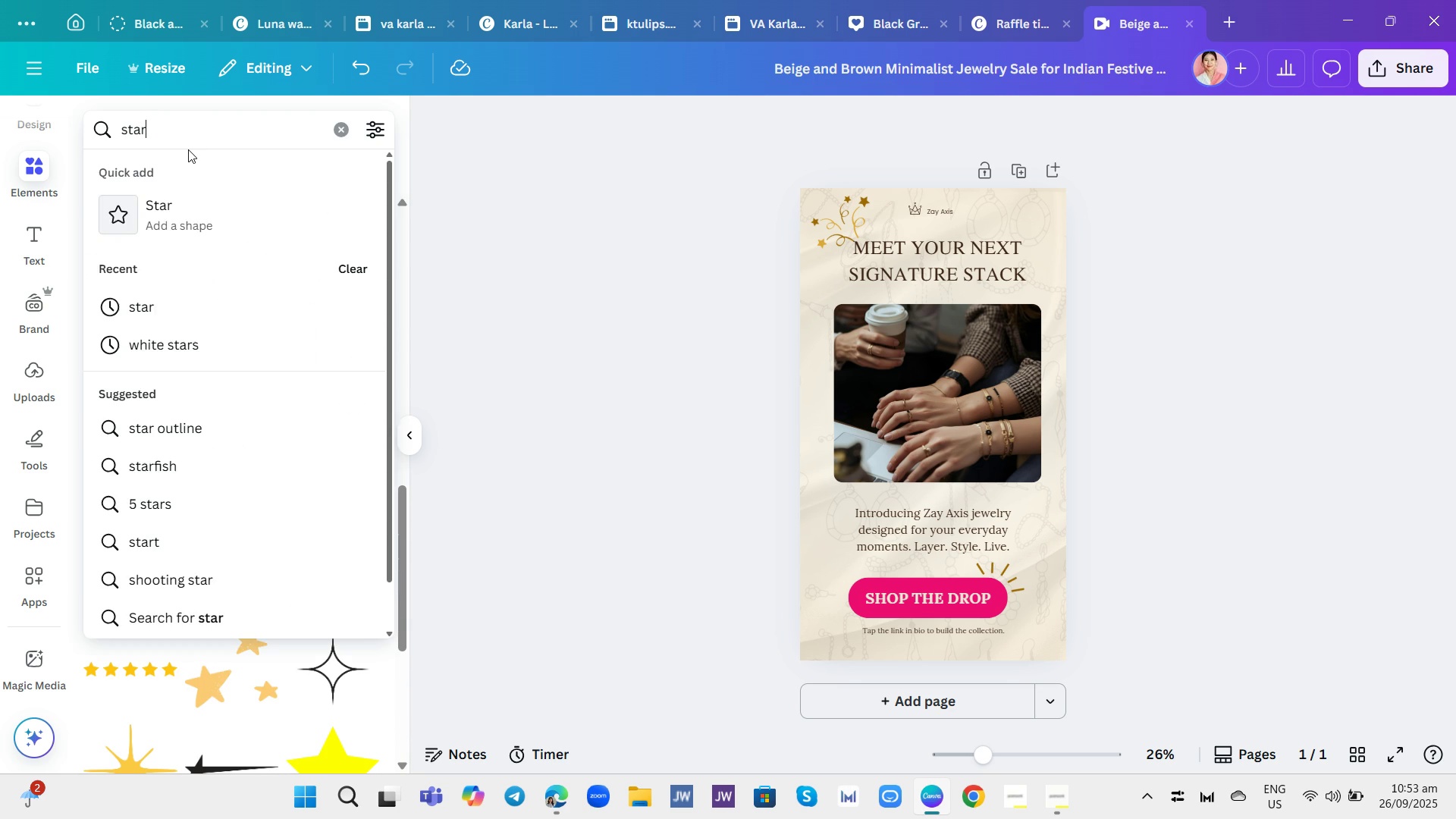 
type( pop)
 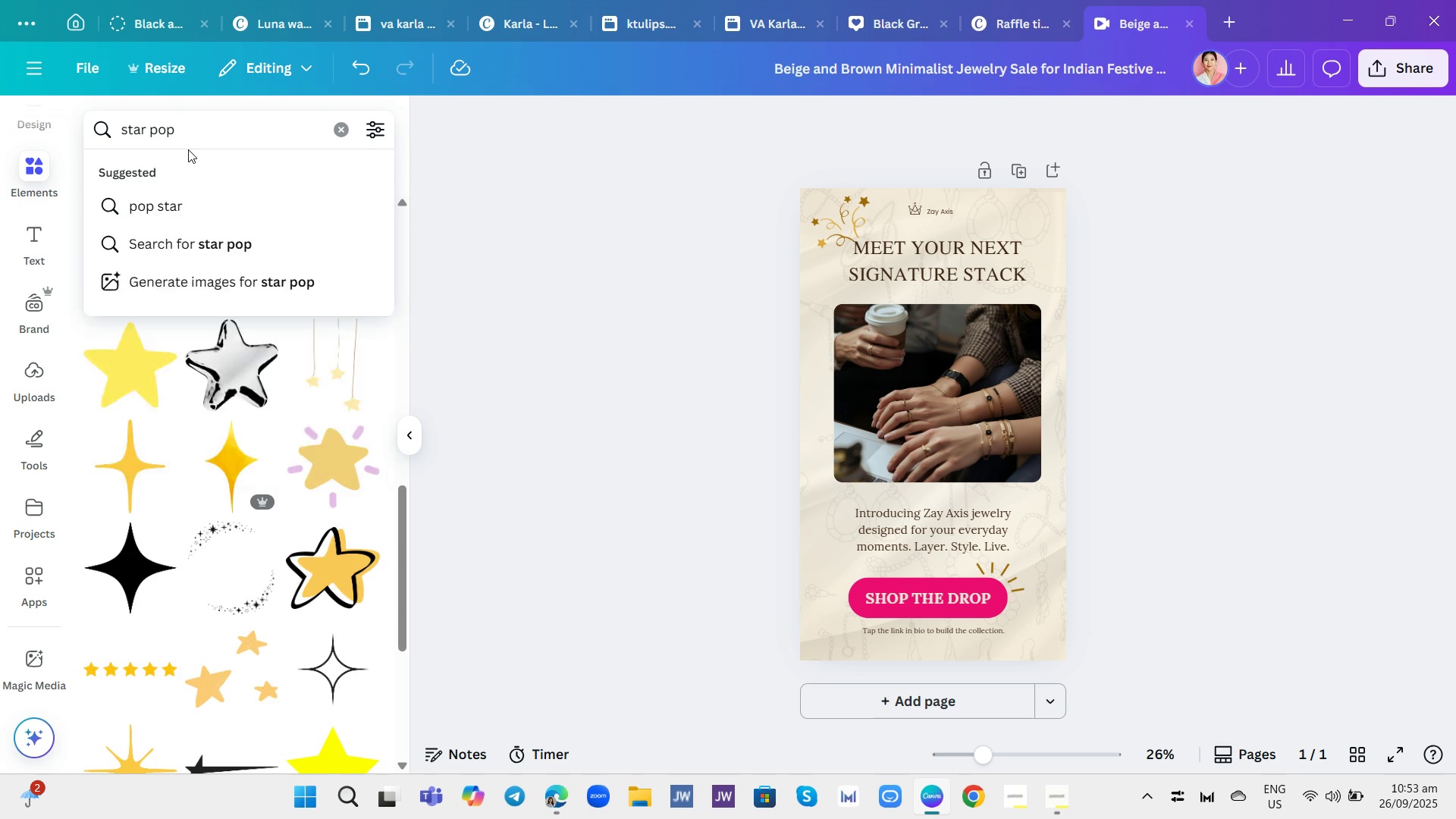 
key(Enter)
 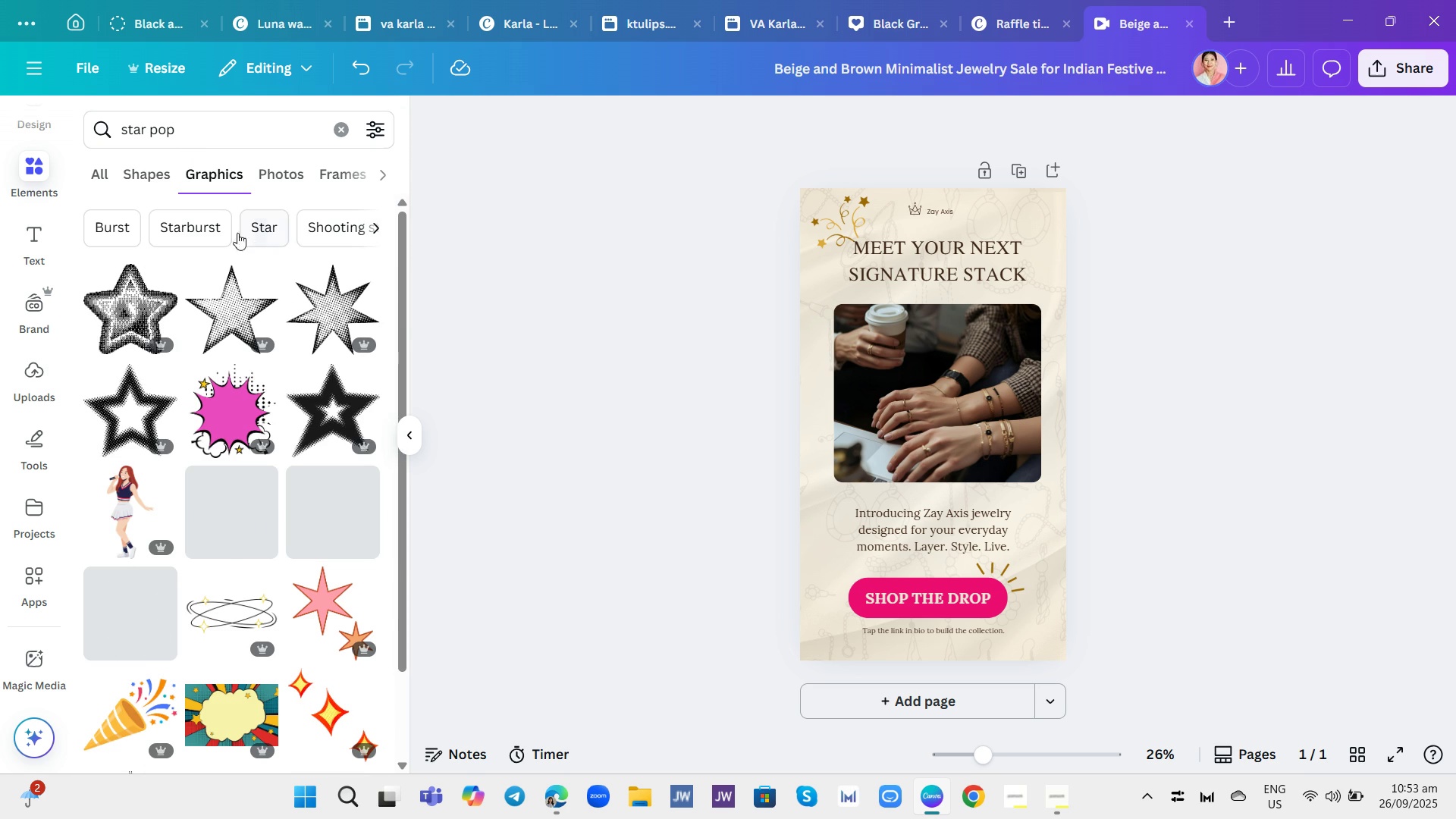 
scroll: coordinate [274, 408], scroll_direction: down, amount: 26.0
 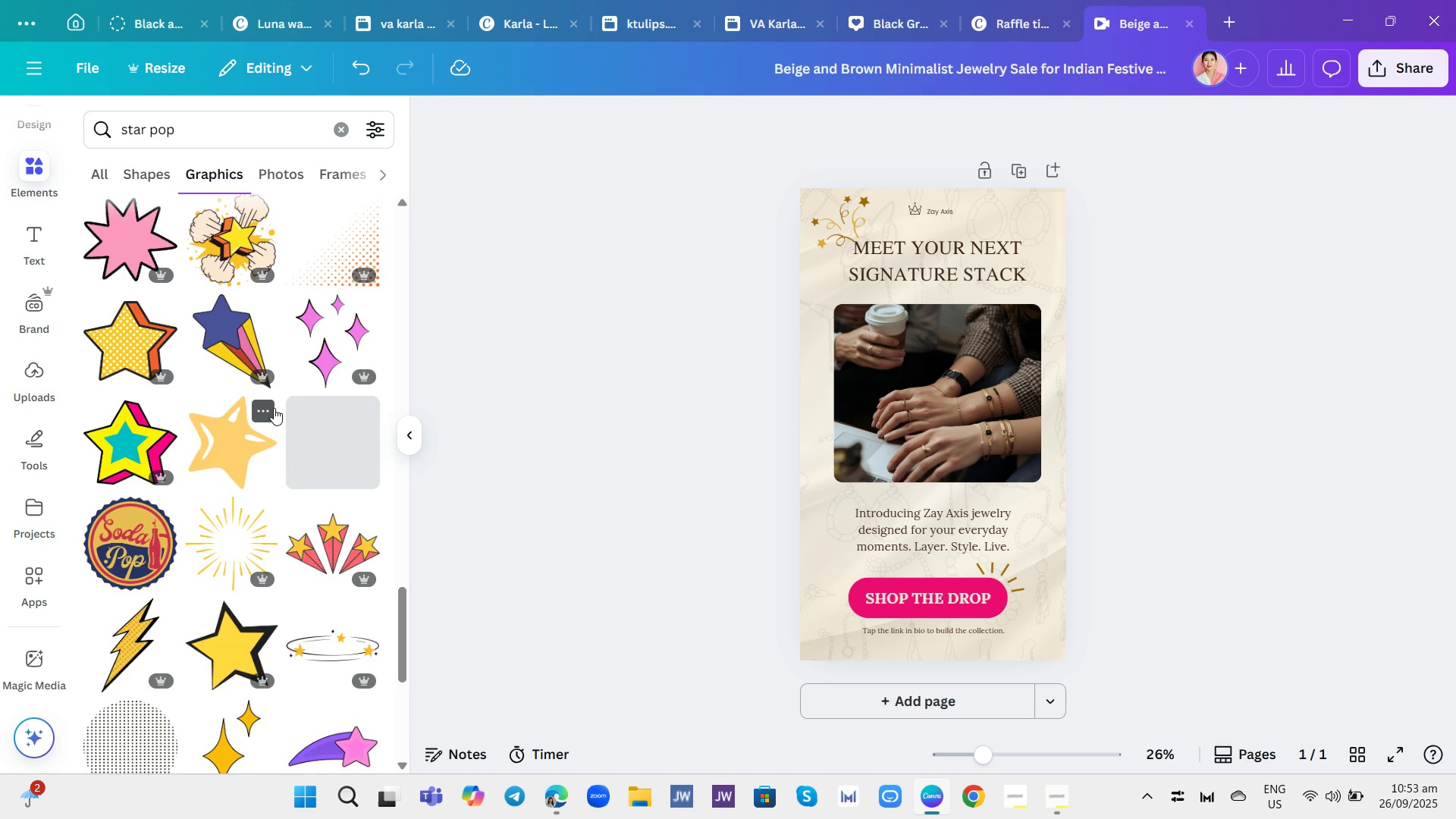 
scroll: coordinate [279, 408], scroll_direction: down, amount: 19.0
 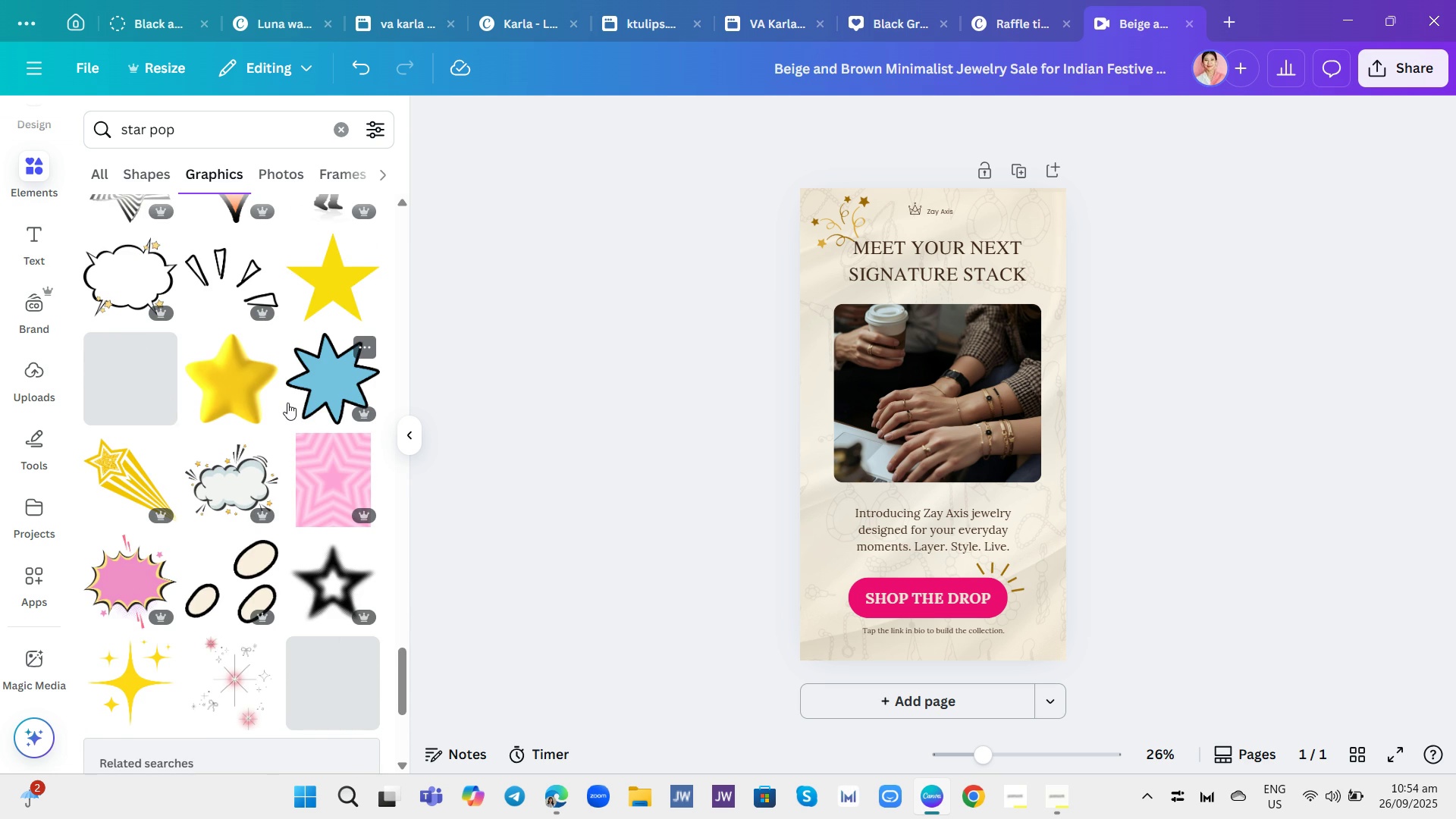 
scroll: coordinate [297, 381], scroll_direction: down, amount: 17.0
 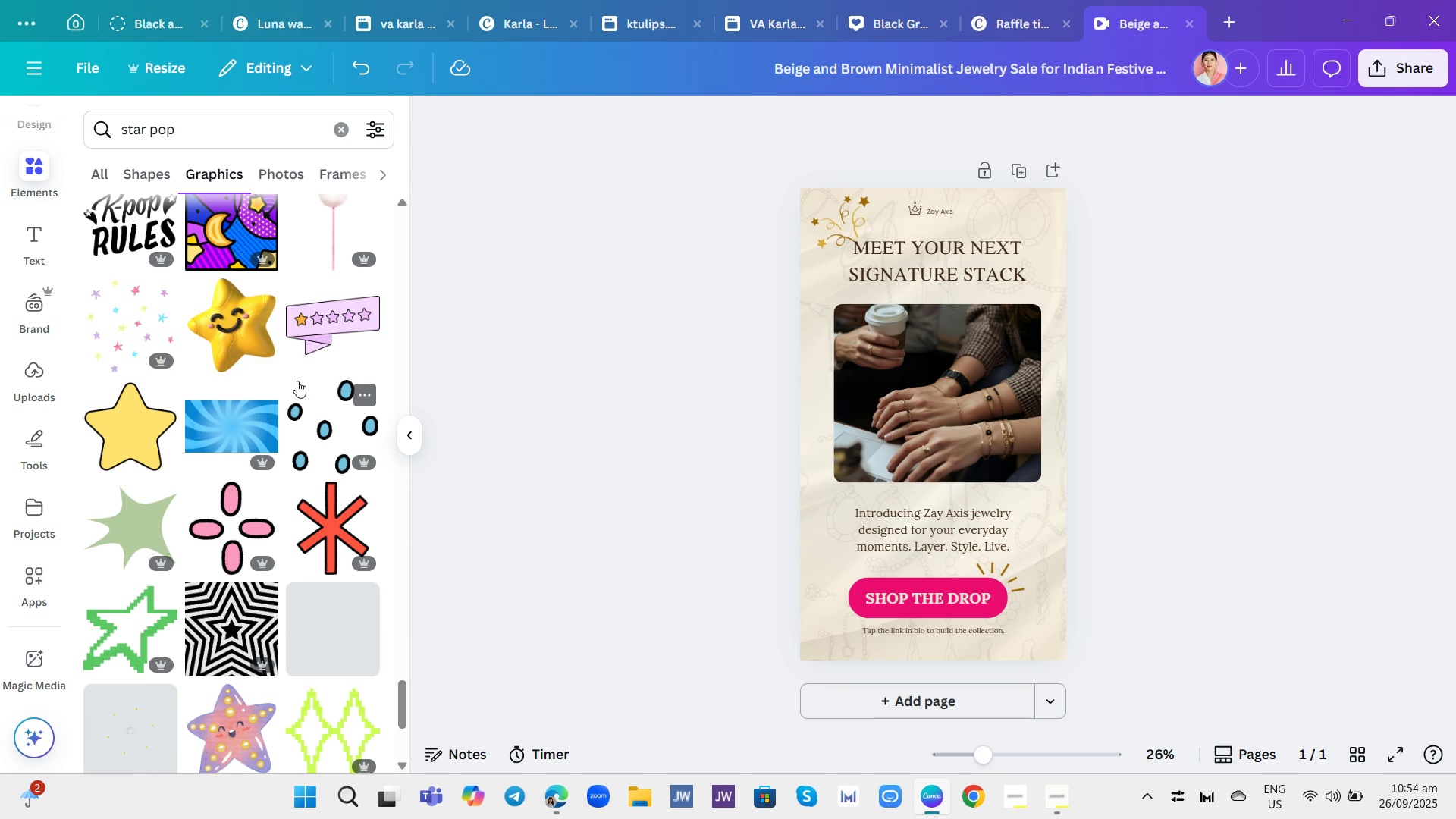 
scroll: coordinate [306, 381], scroll_direction: down, amount: 19.0
 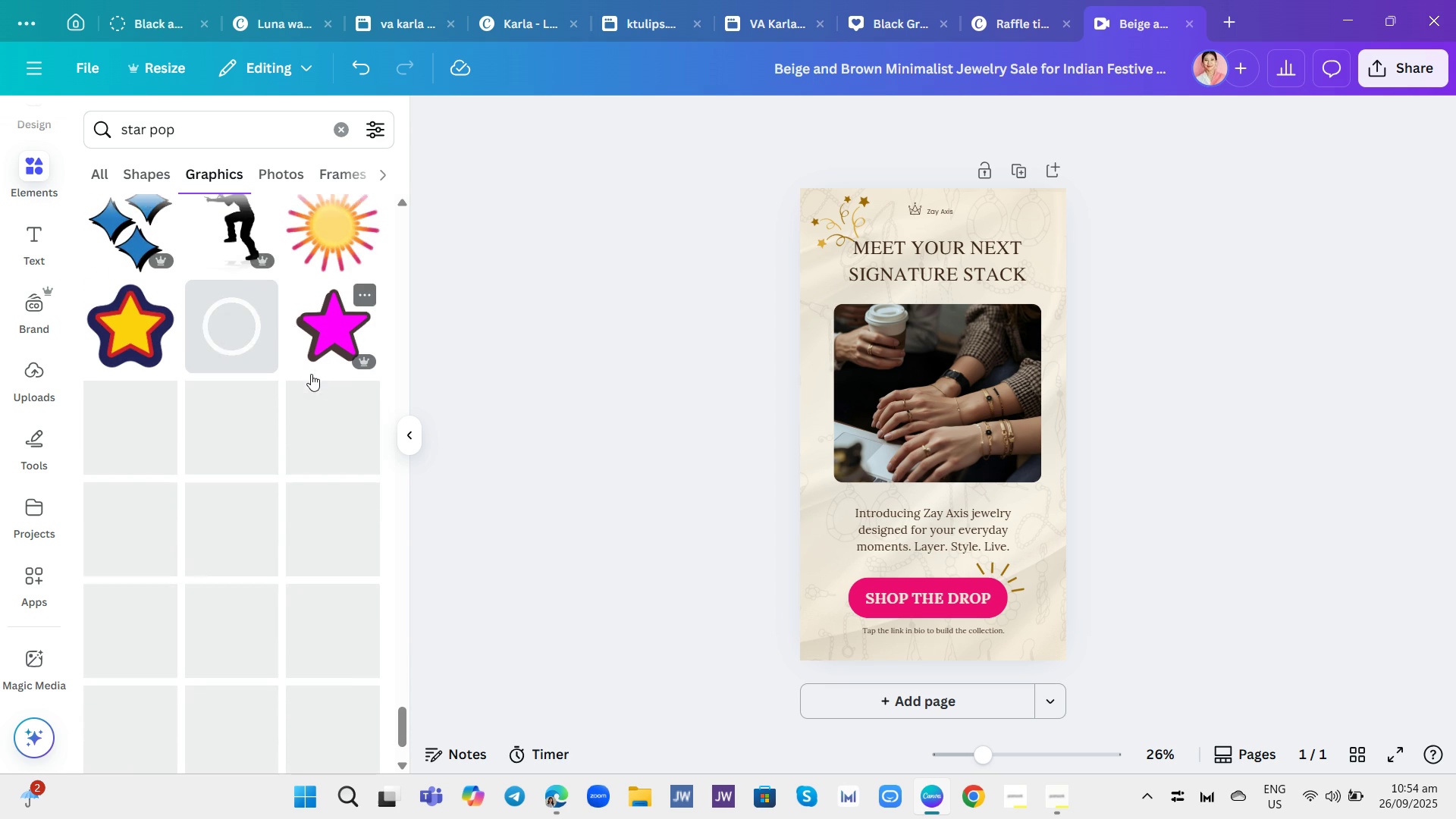 
scroll: coordinate [311, 374], scroll_direction: down, amount: 2.0
 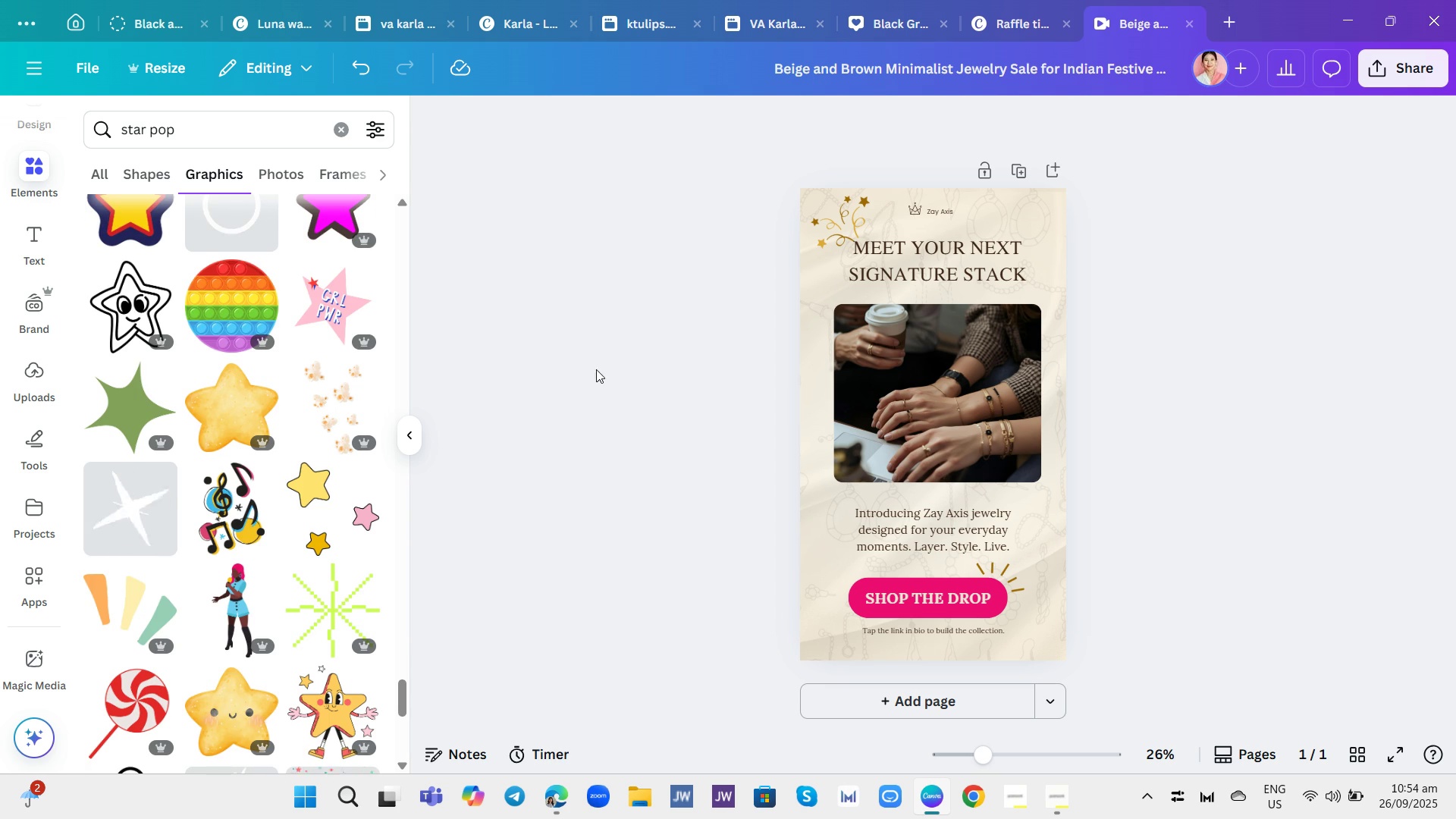 
left_click([588, 366])
 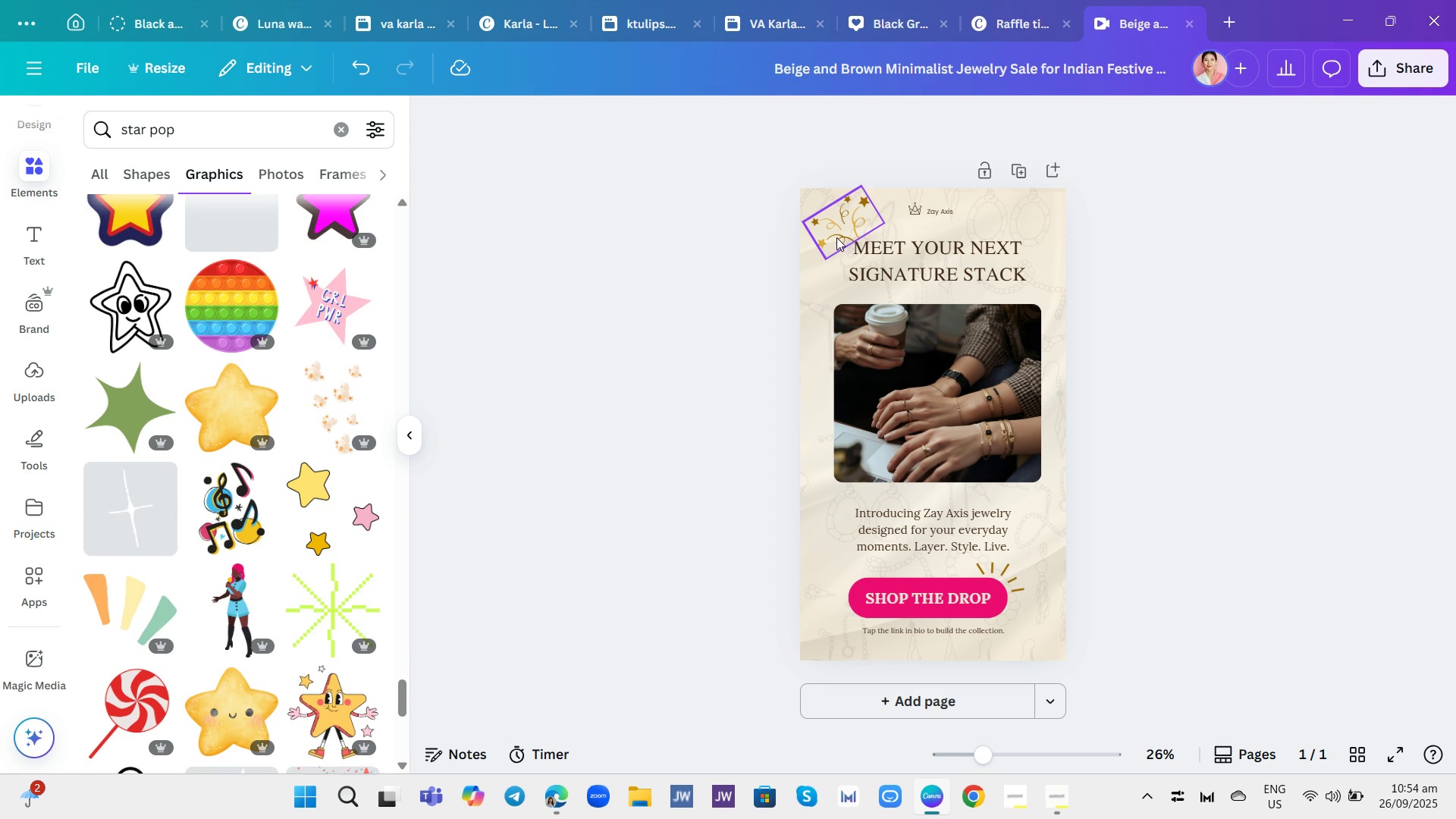 
left_click([837, 237])